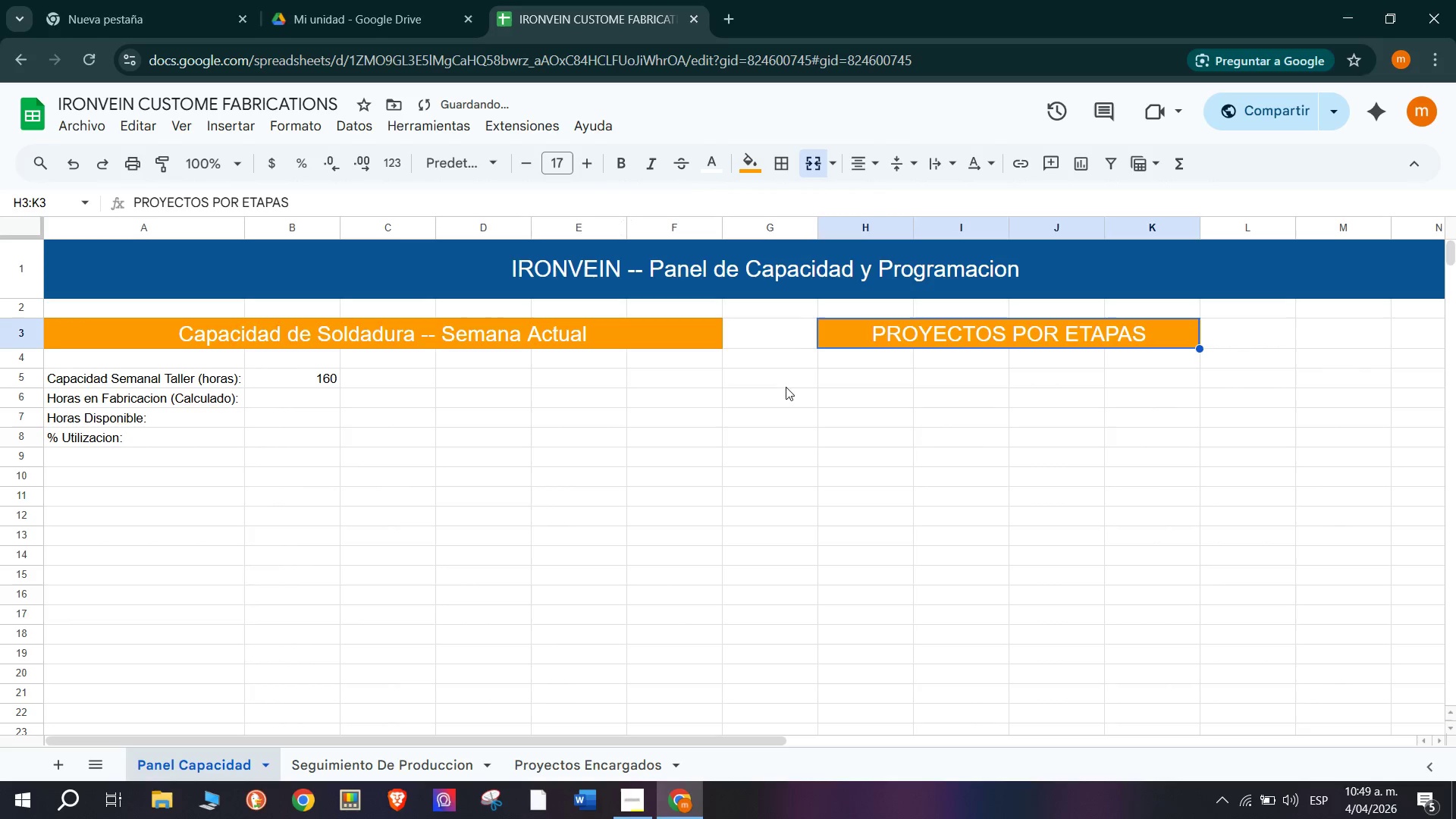 
left_click([792, 391])
 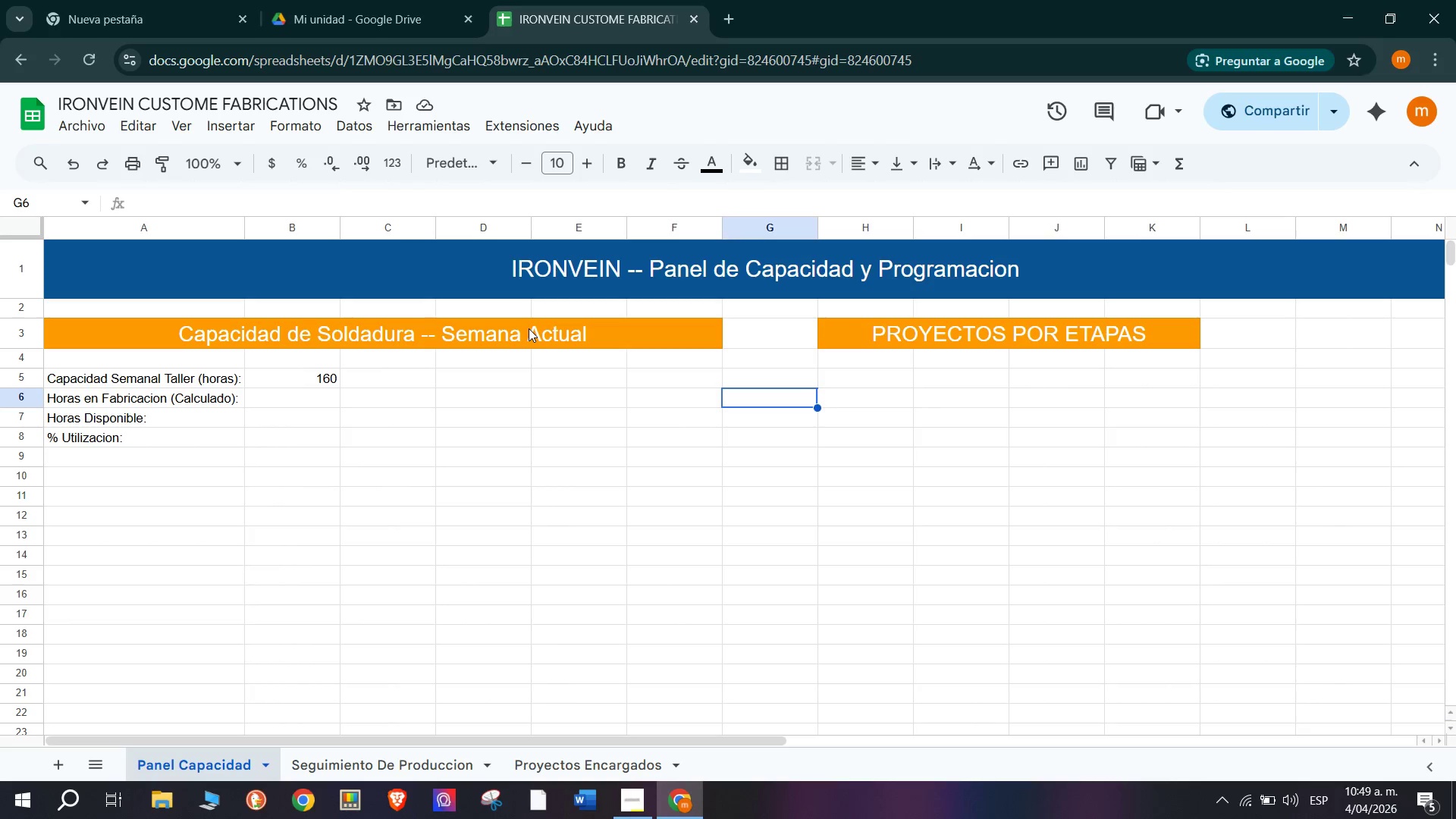 
wait(43.55)
 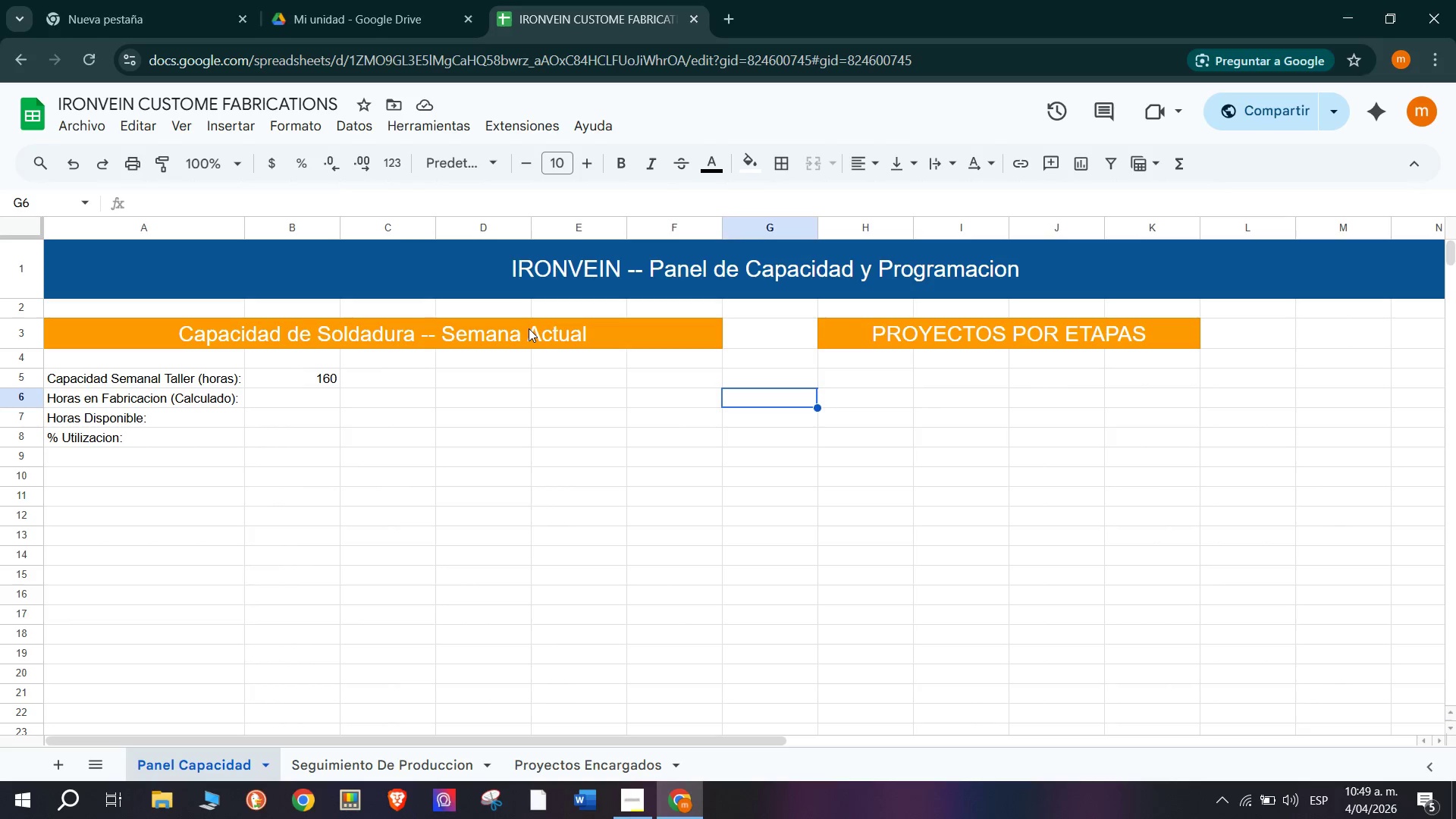 
left_click([861, 362])
 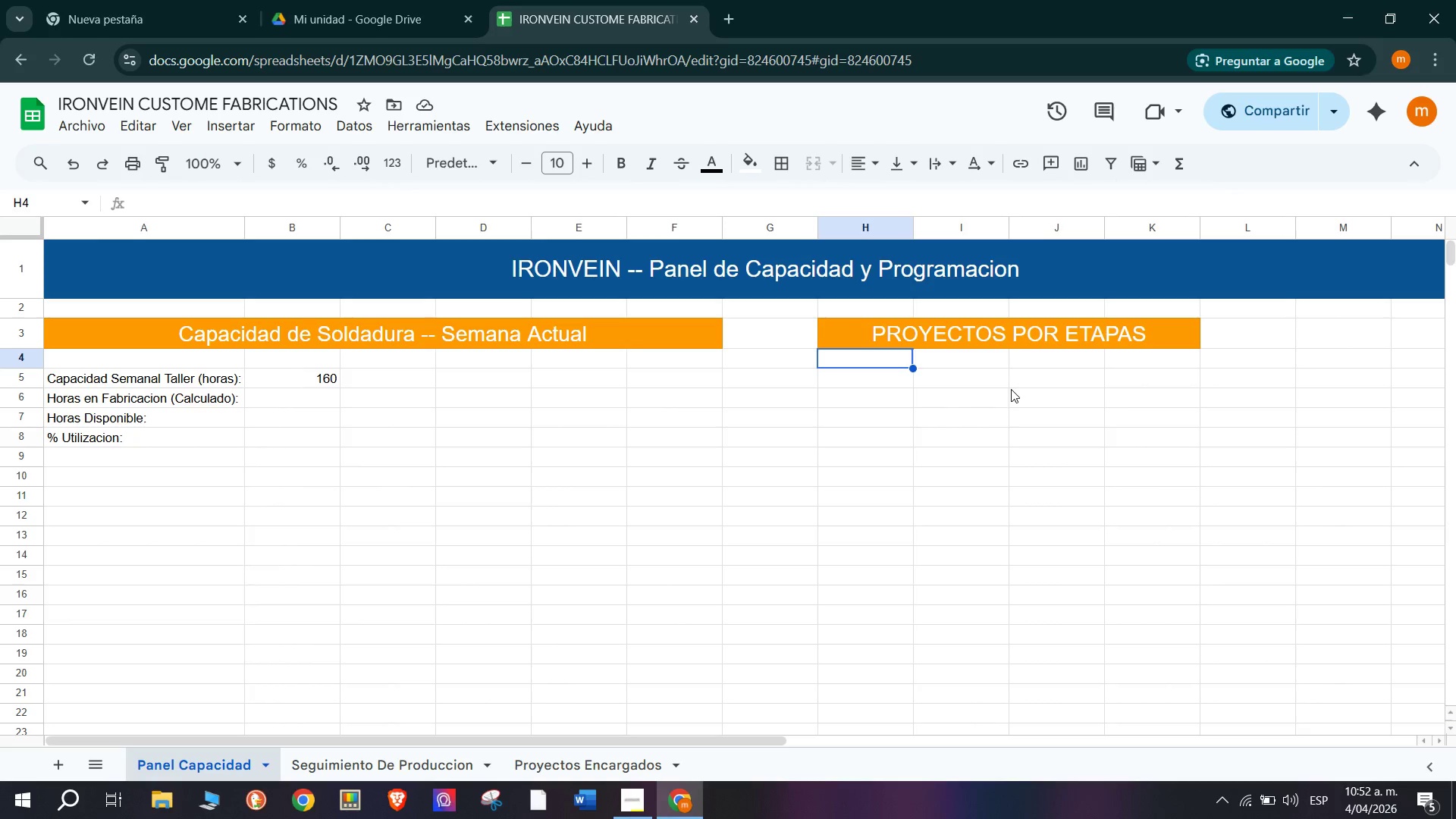 
wait(126.72)
 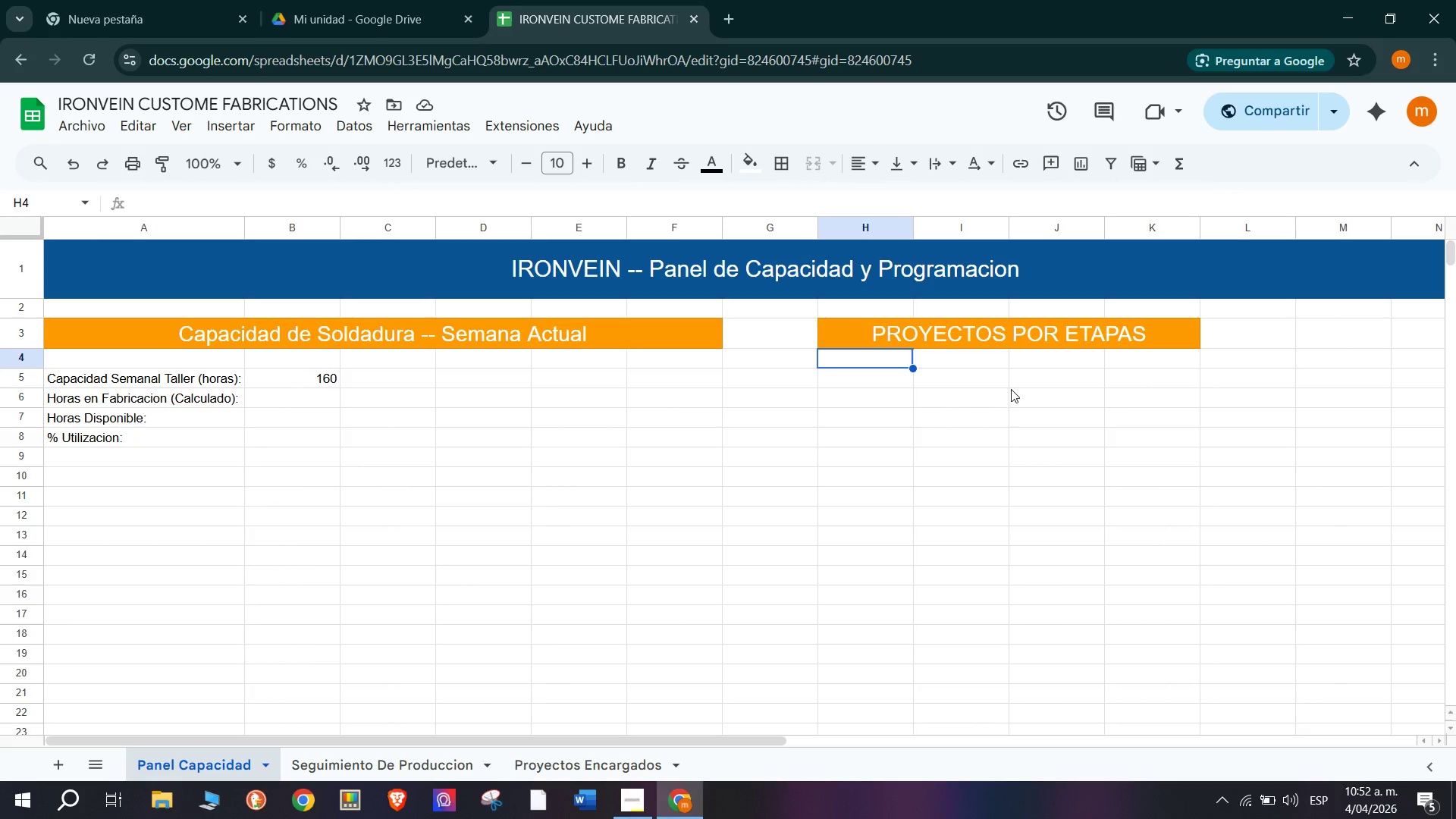 
type(e)
key(Backspace)
type(Etapa)
key(Tab)
 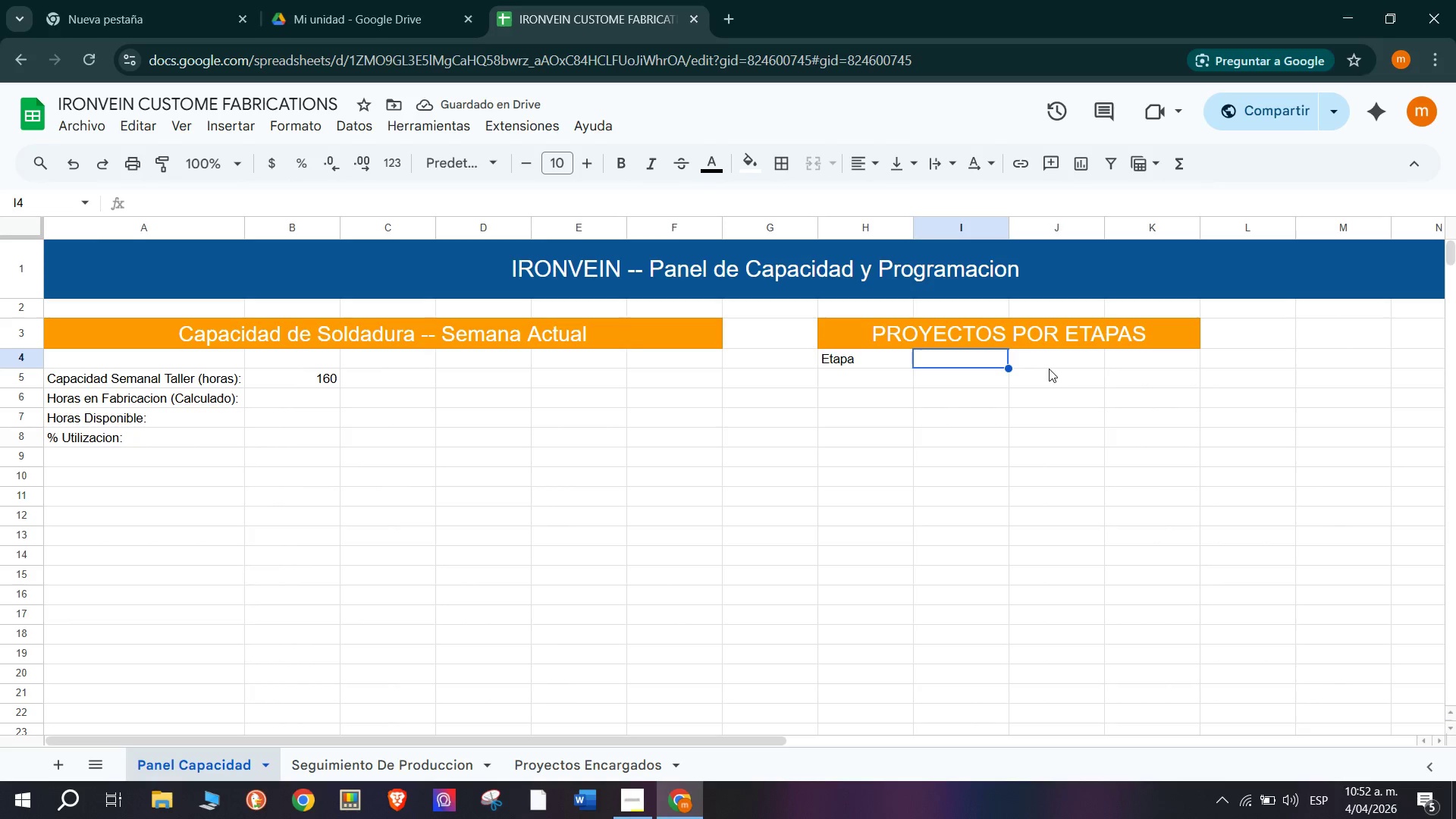 
type(#Proyectos)
key(Tab)
type(Horas Sol.)
key(Tab)
 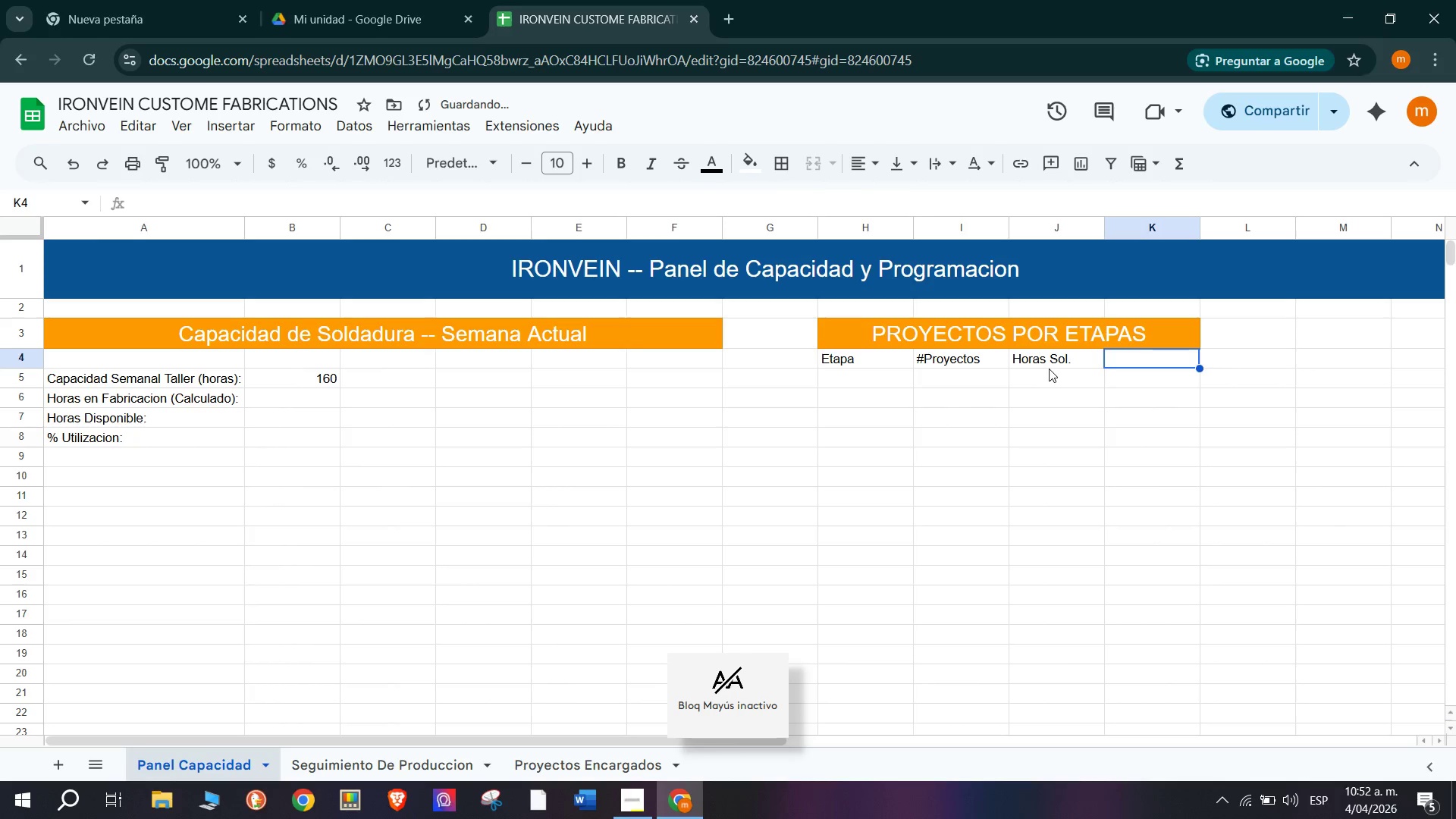 
hold_key(key=ShiftRight, duration=0.33)
 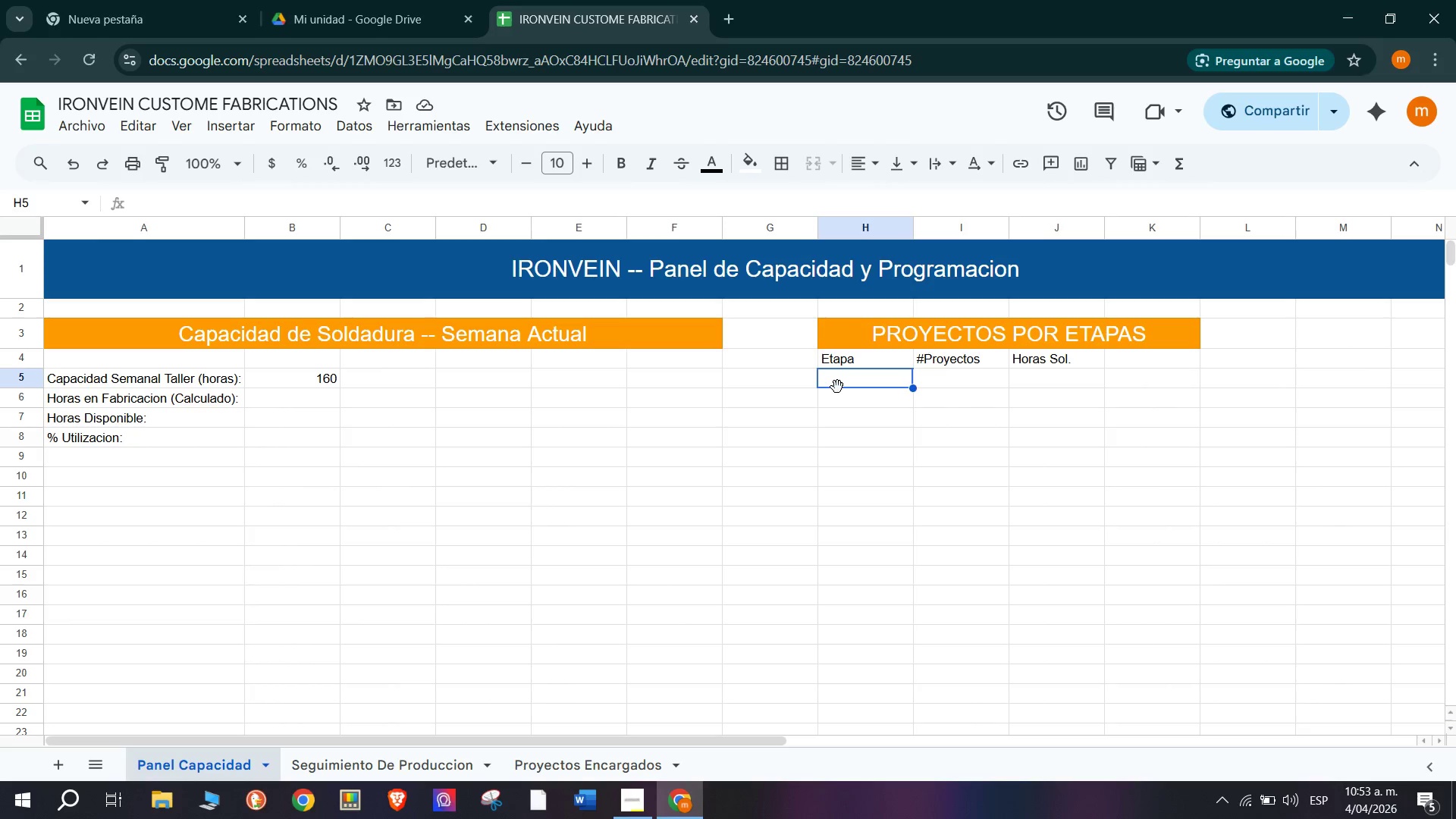 
wait(84.83)
 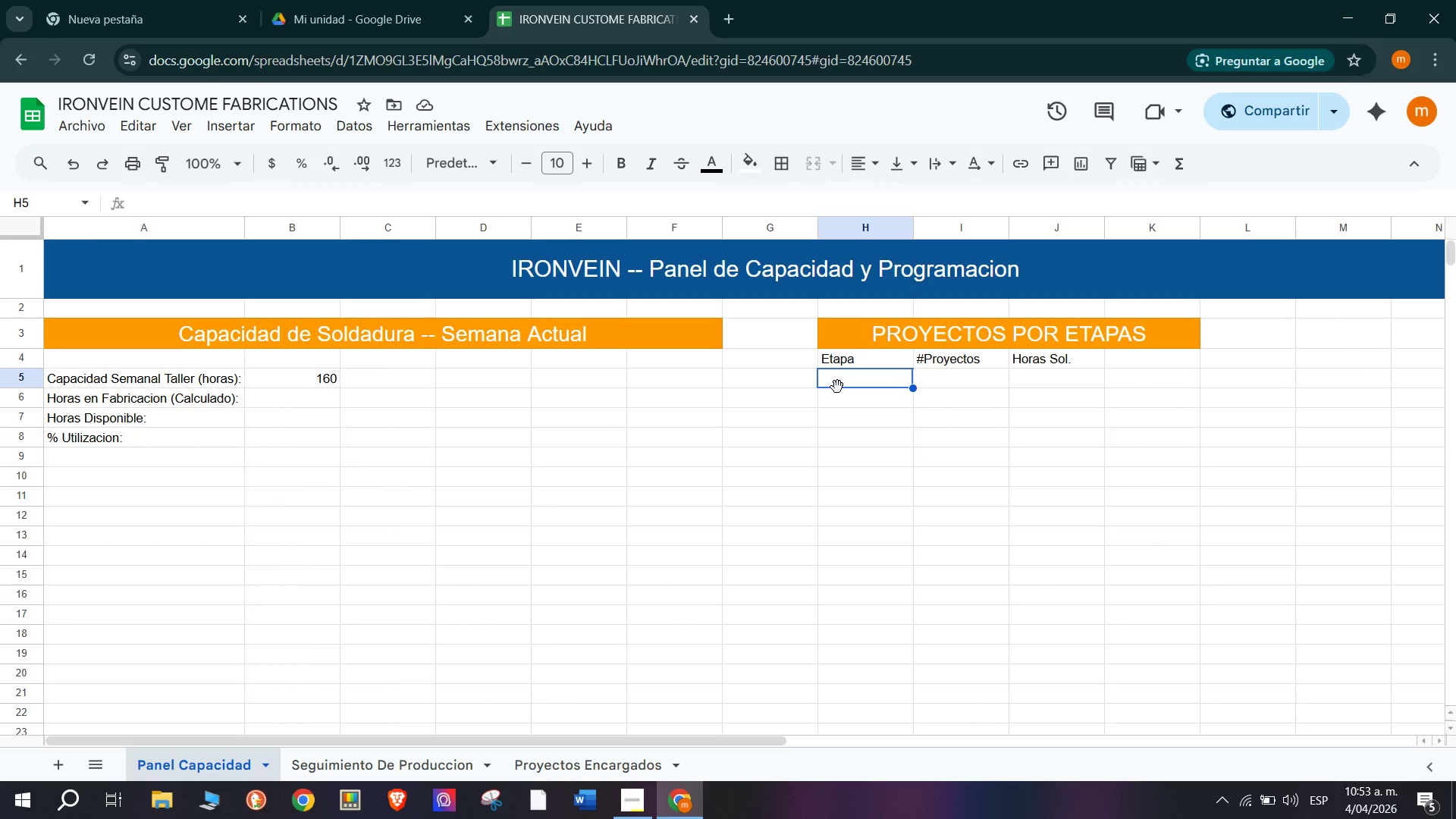 
left_click([634, 807])